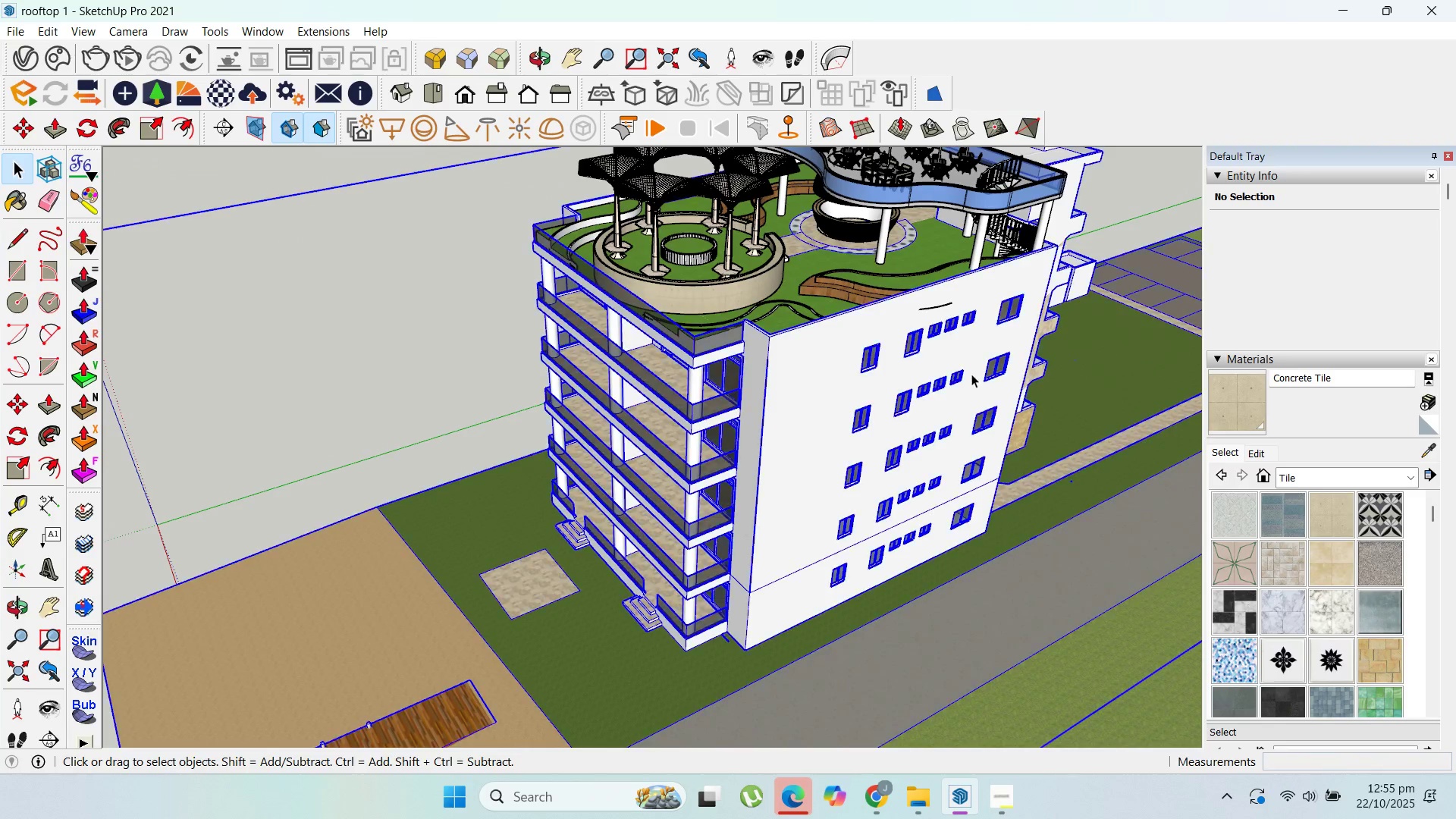 
key(Escape)
 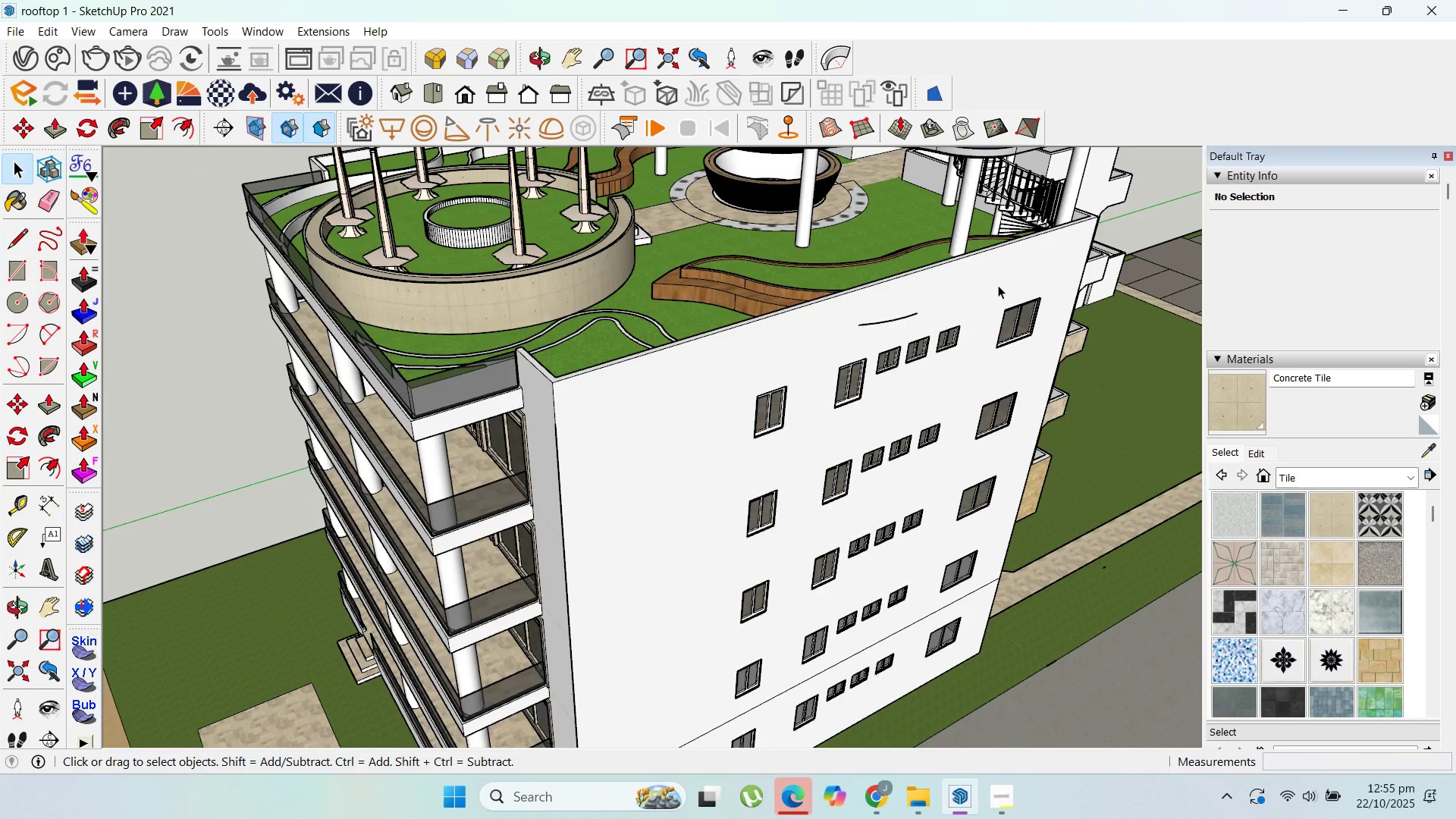 
key(Escape)
 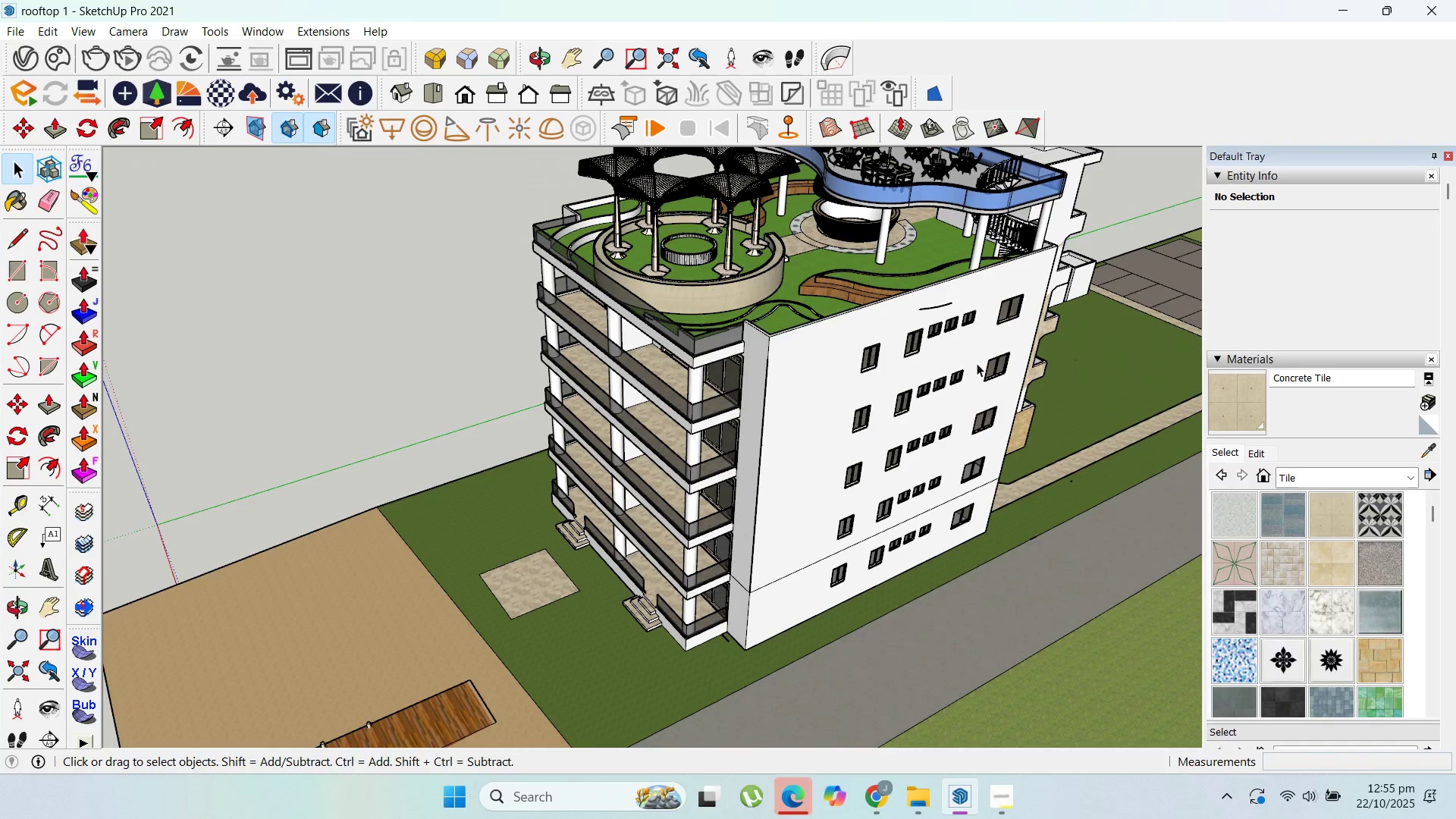 
left_click([971, 374])
 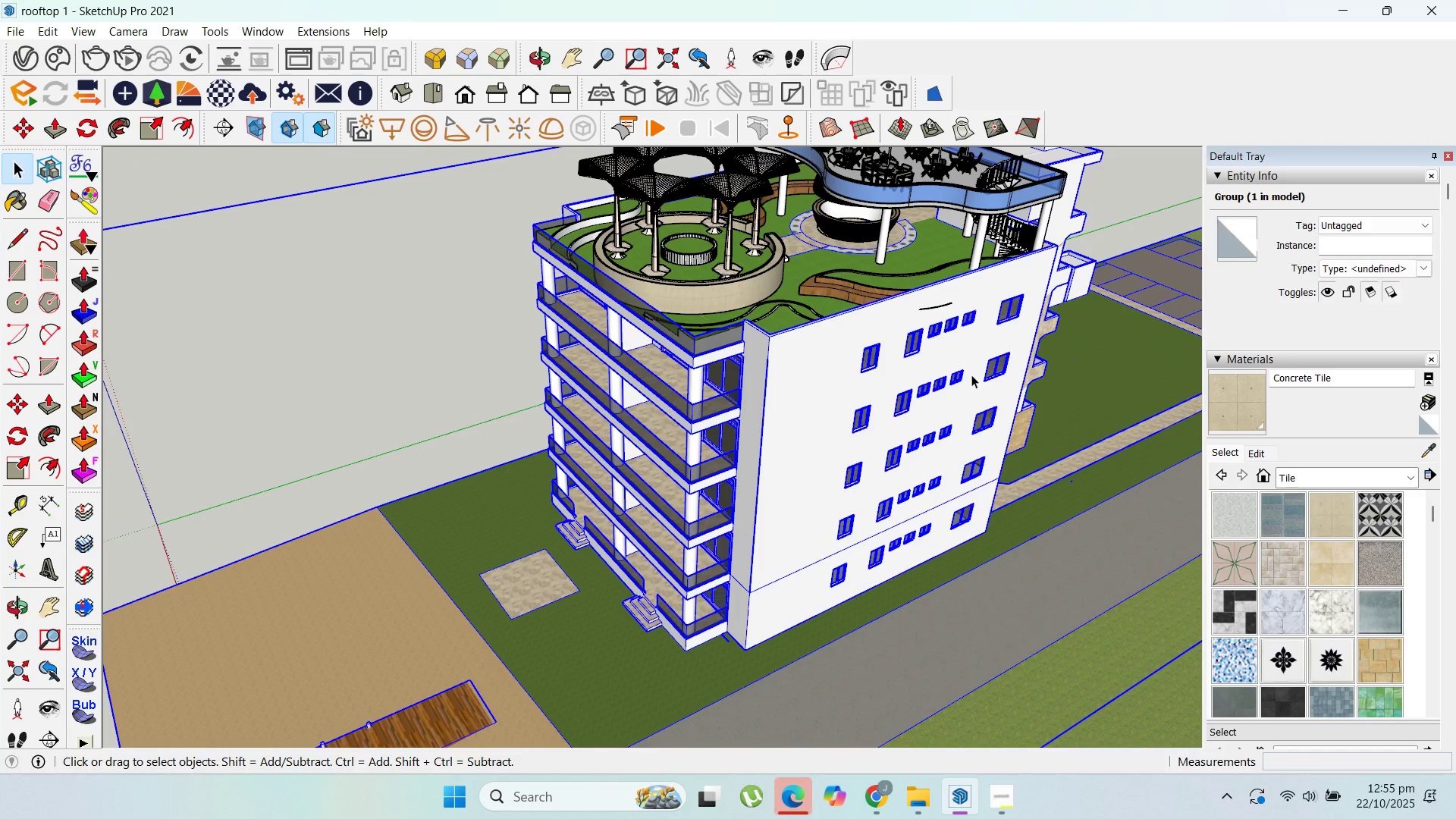 
scroll: coordinate [943, 620], scroll_direction: down, amount: 7.0
 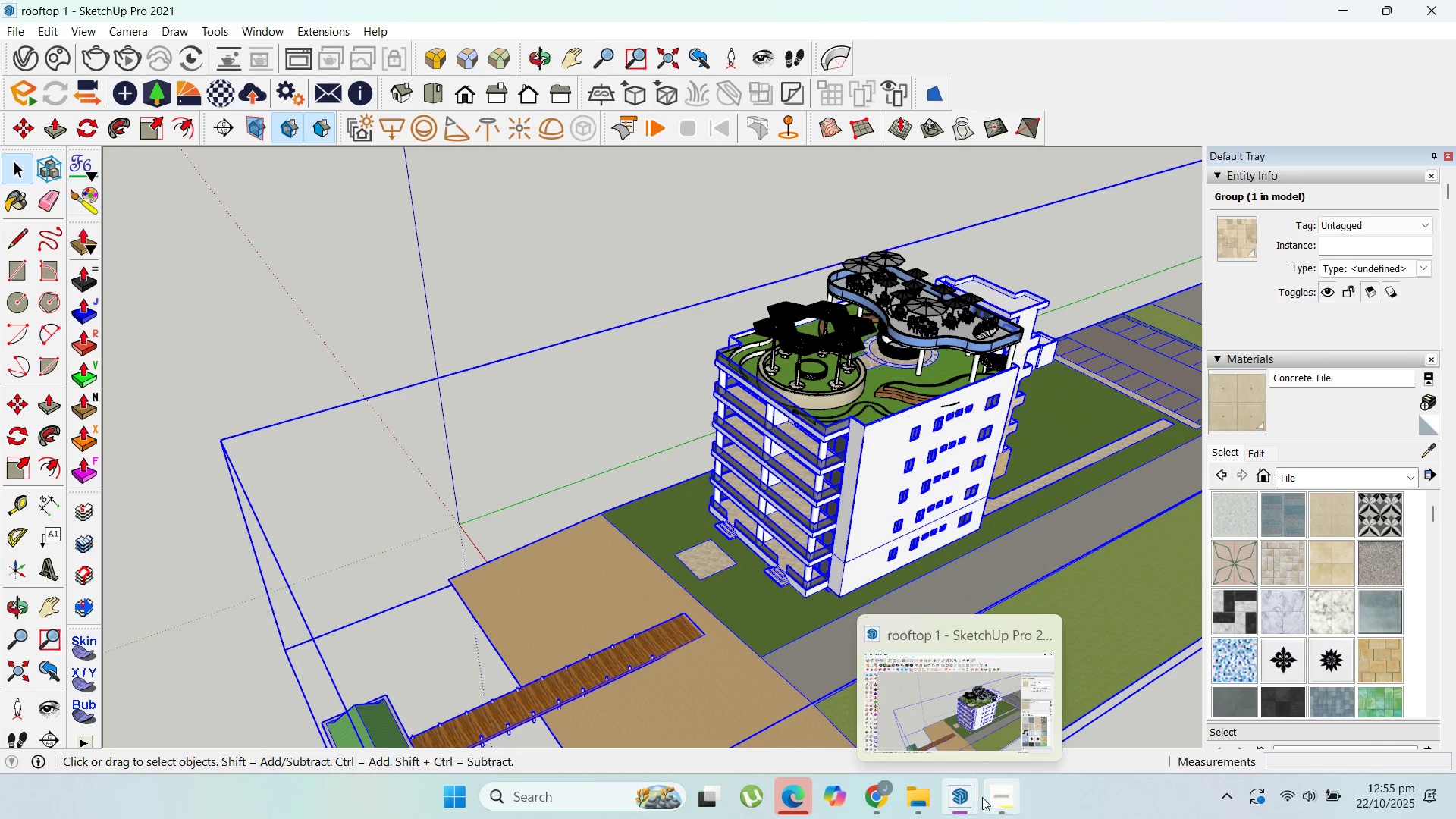 
left_click([991, 798])